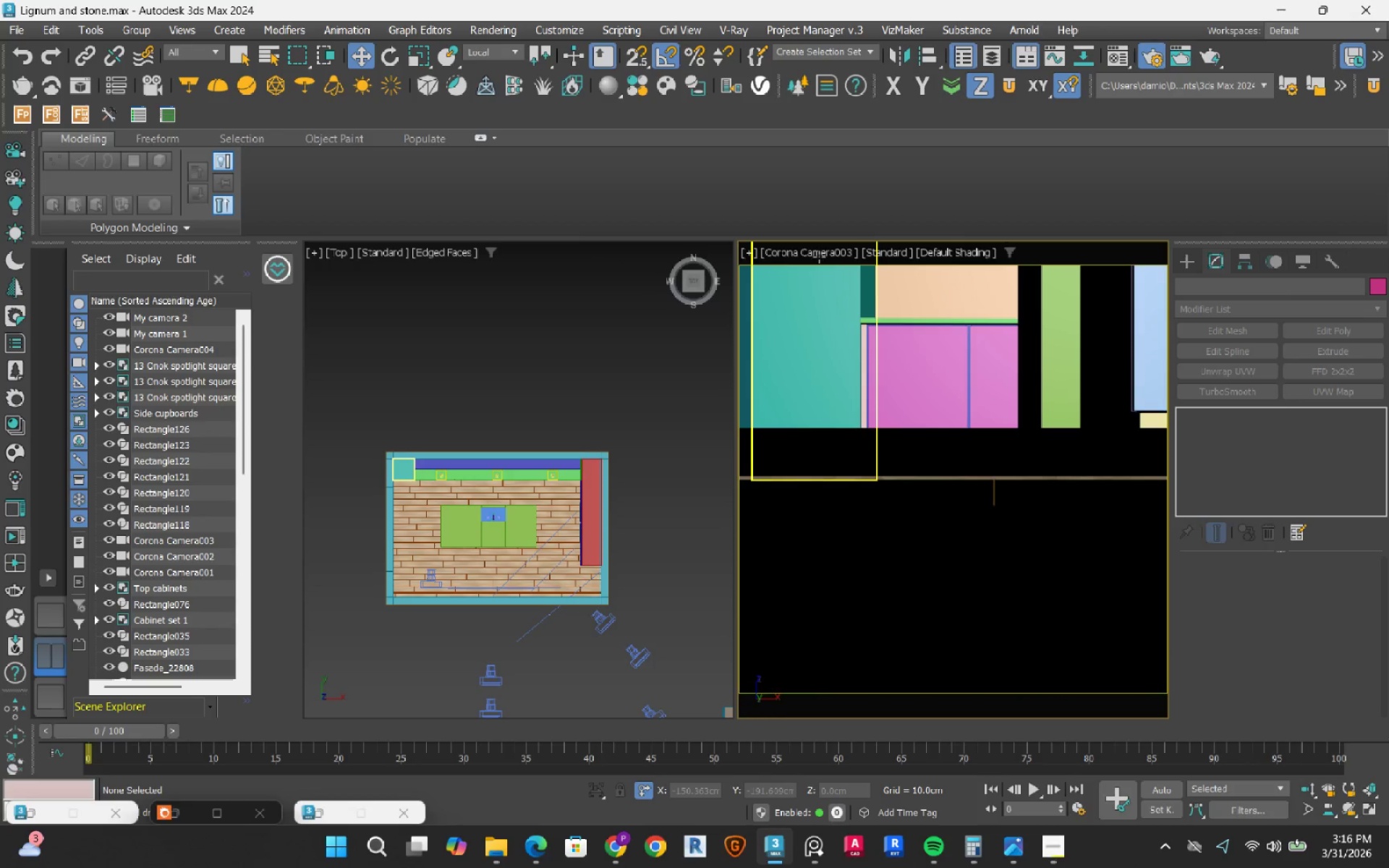 
left_click([819, 256])
 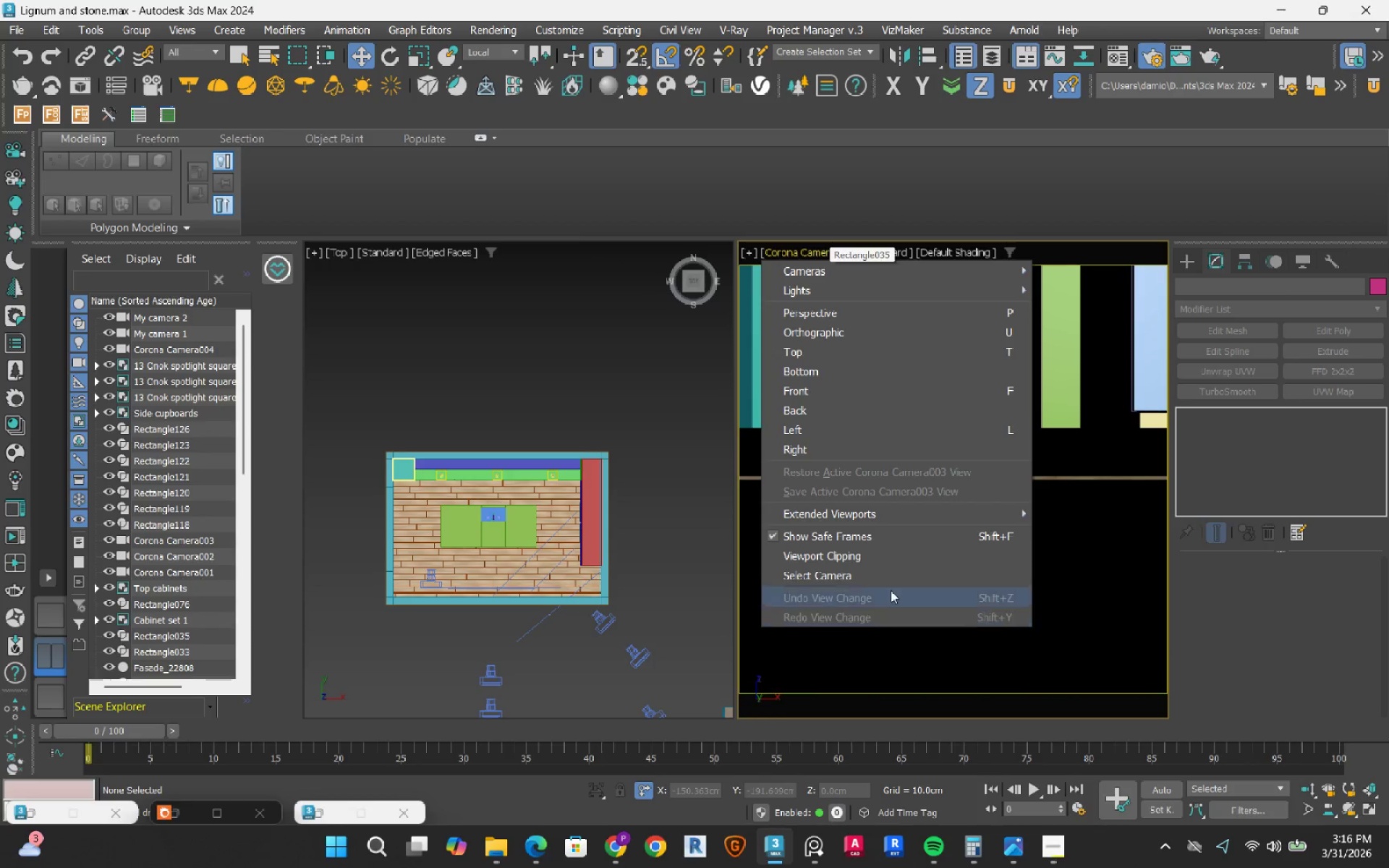 
left_click([890, 575])
 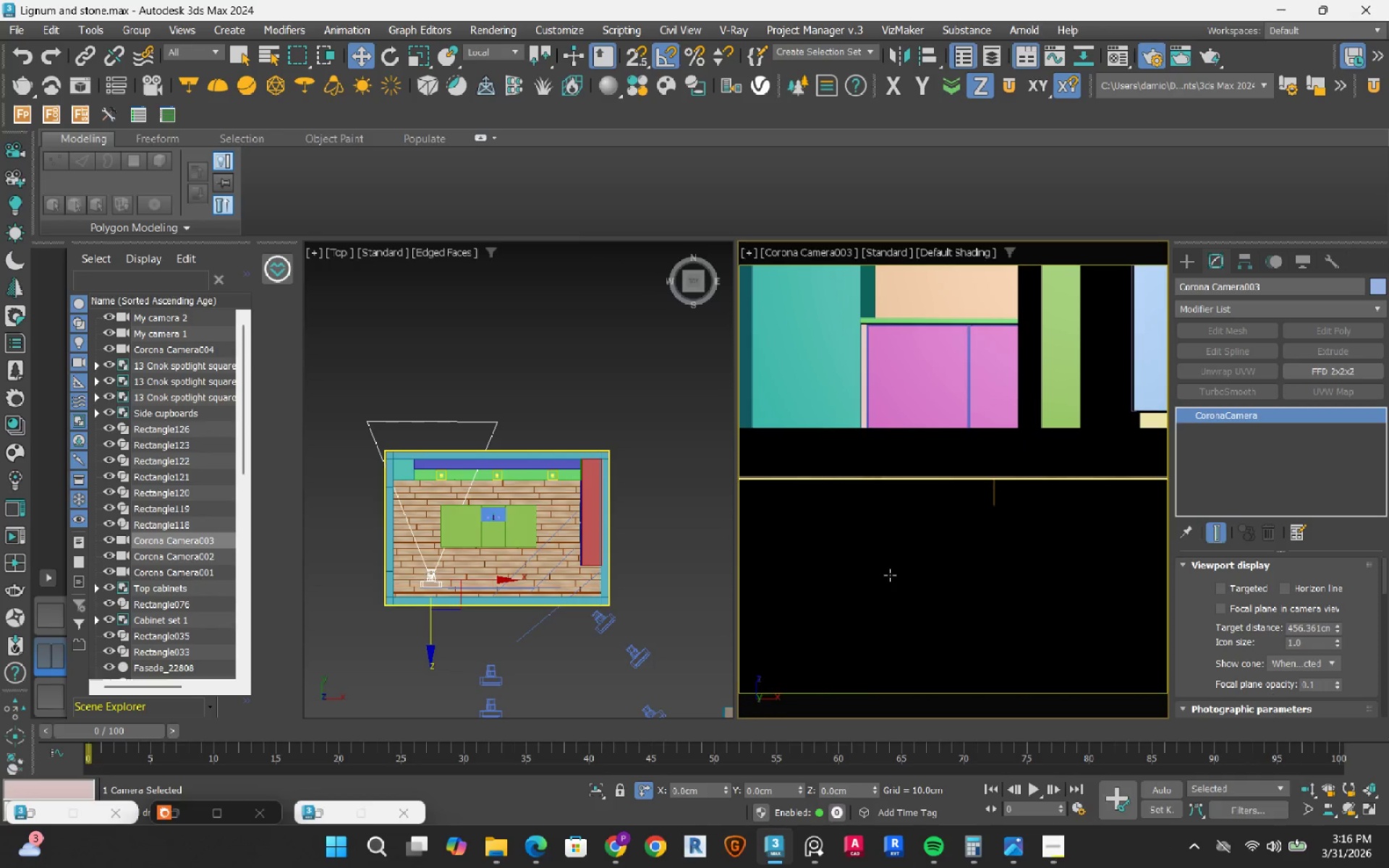 
key(Control+ControlLeft)
 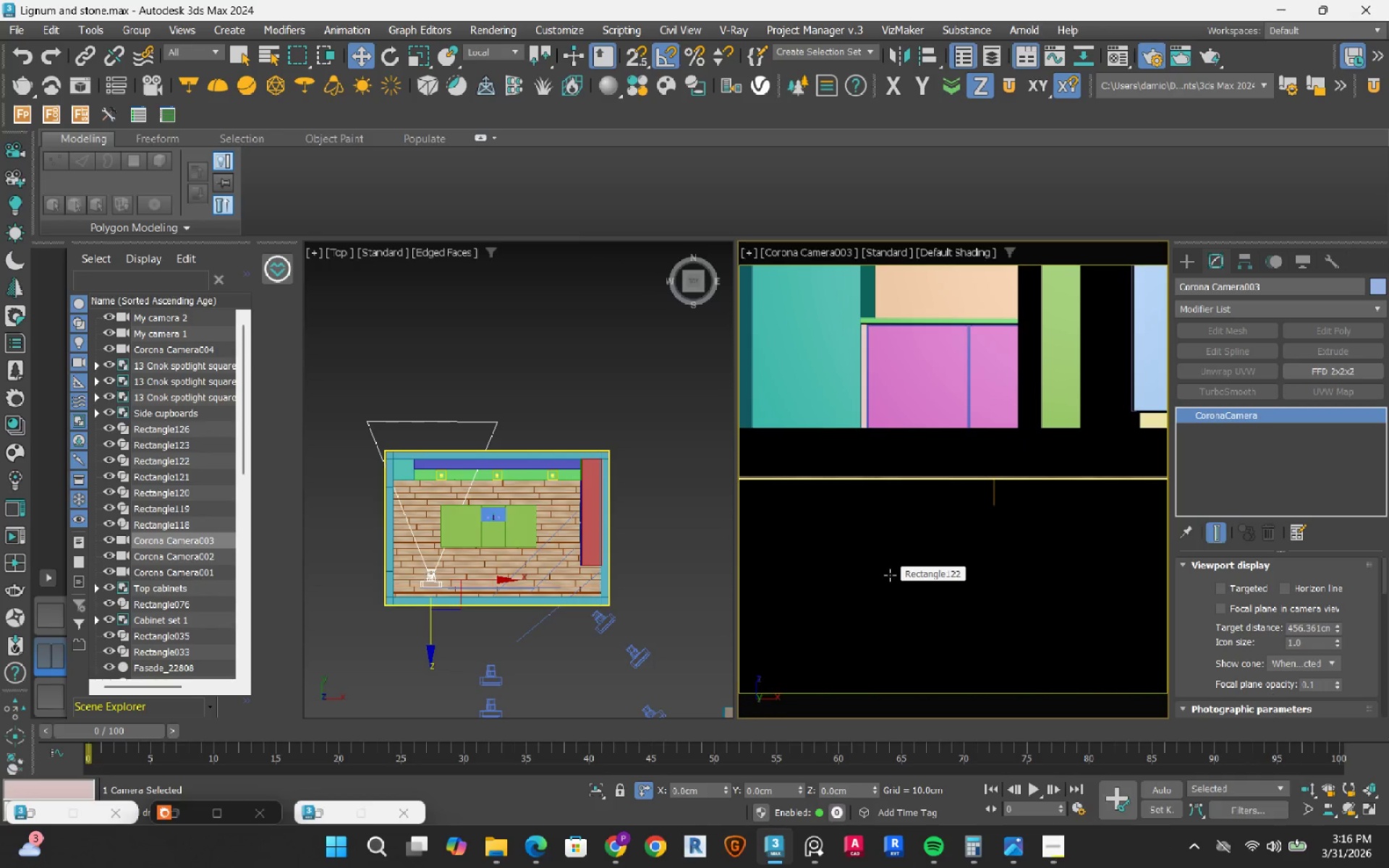 
key(Control+V)
 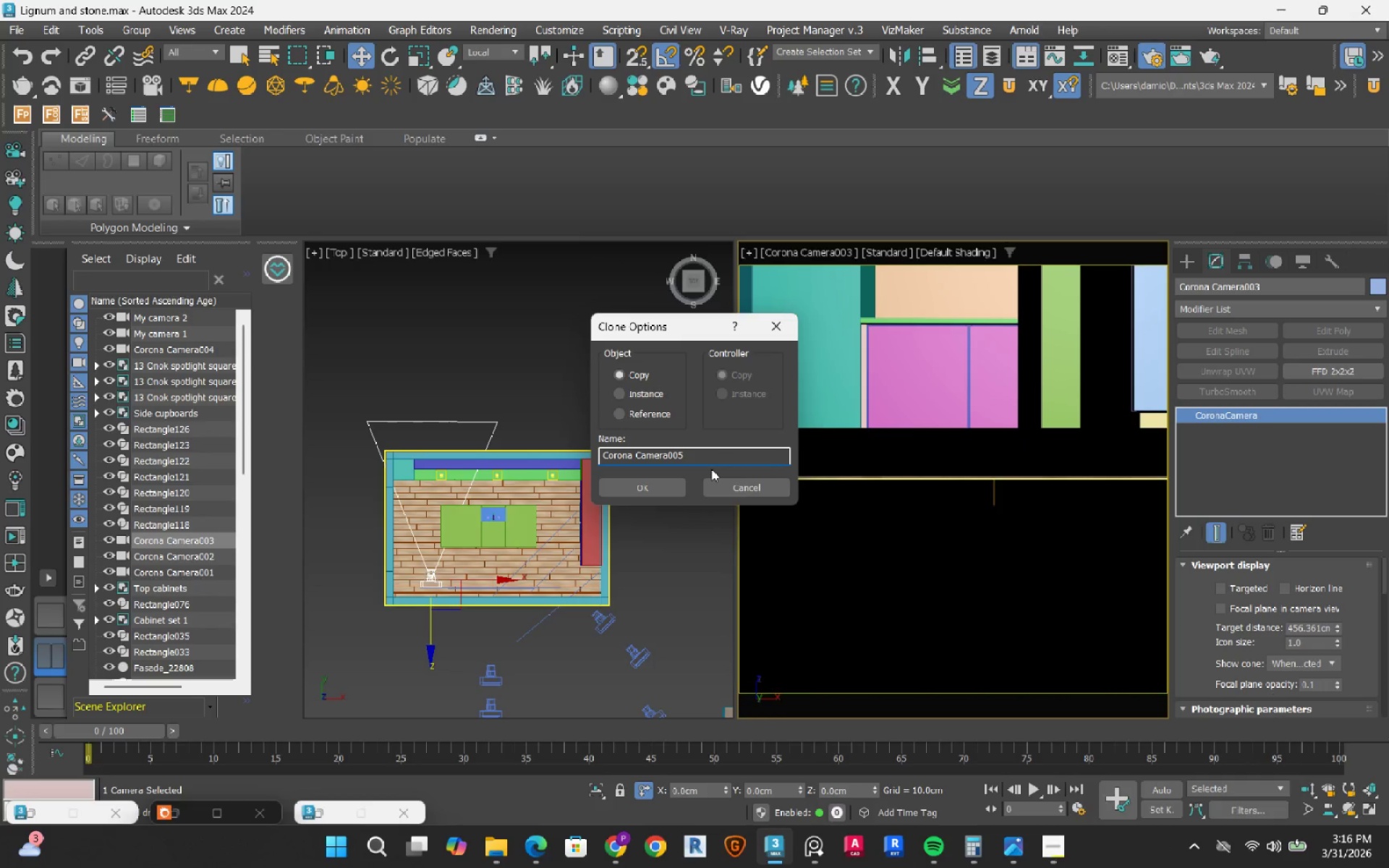 
left_click_drag(start_coordinate=[698, 454], to_coordinate=[543, 439])
 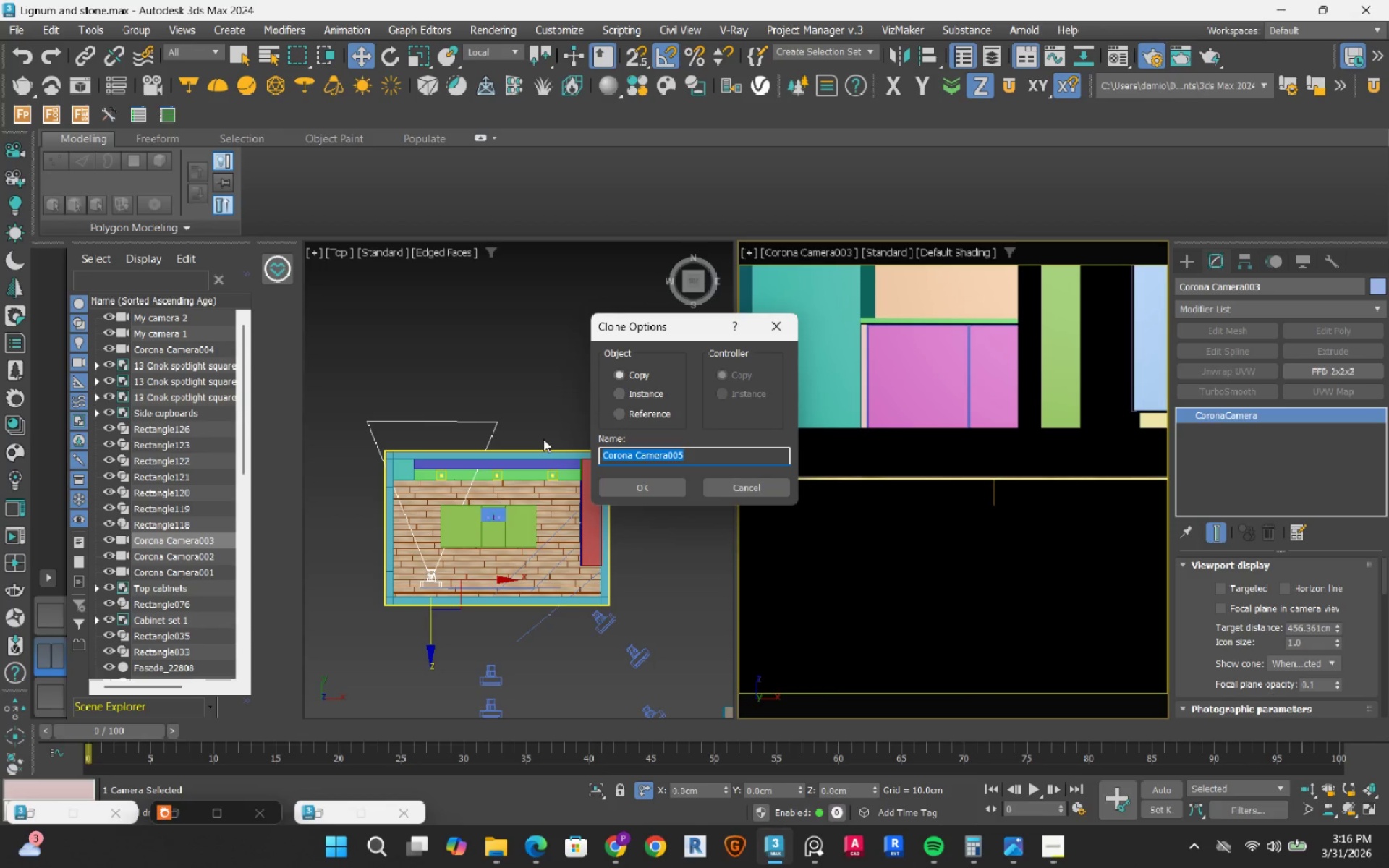 
type(My camera 3)
 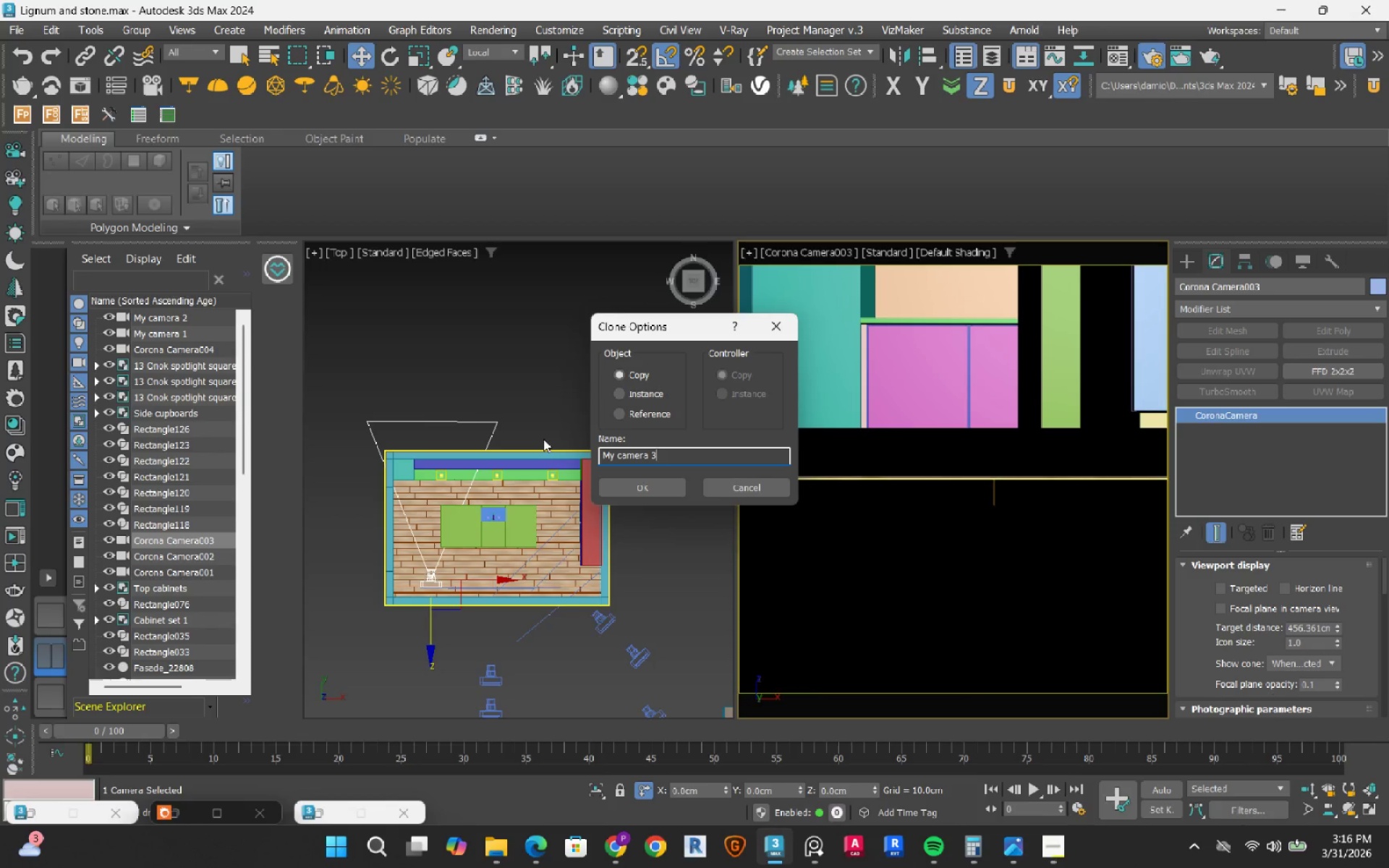 
key(Enter)
 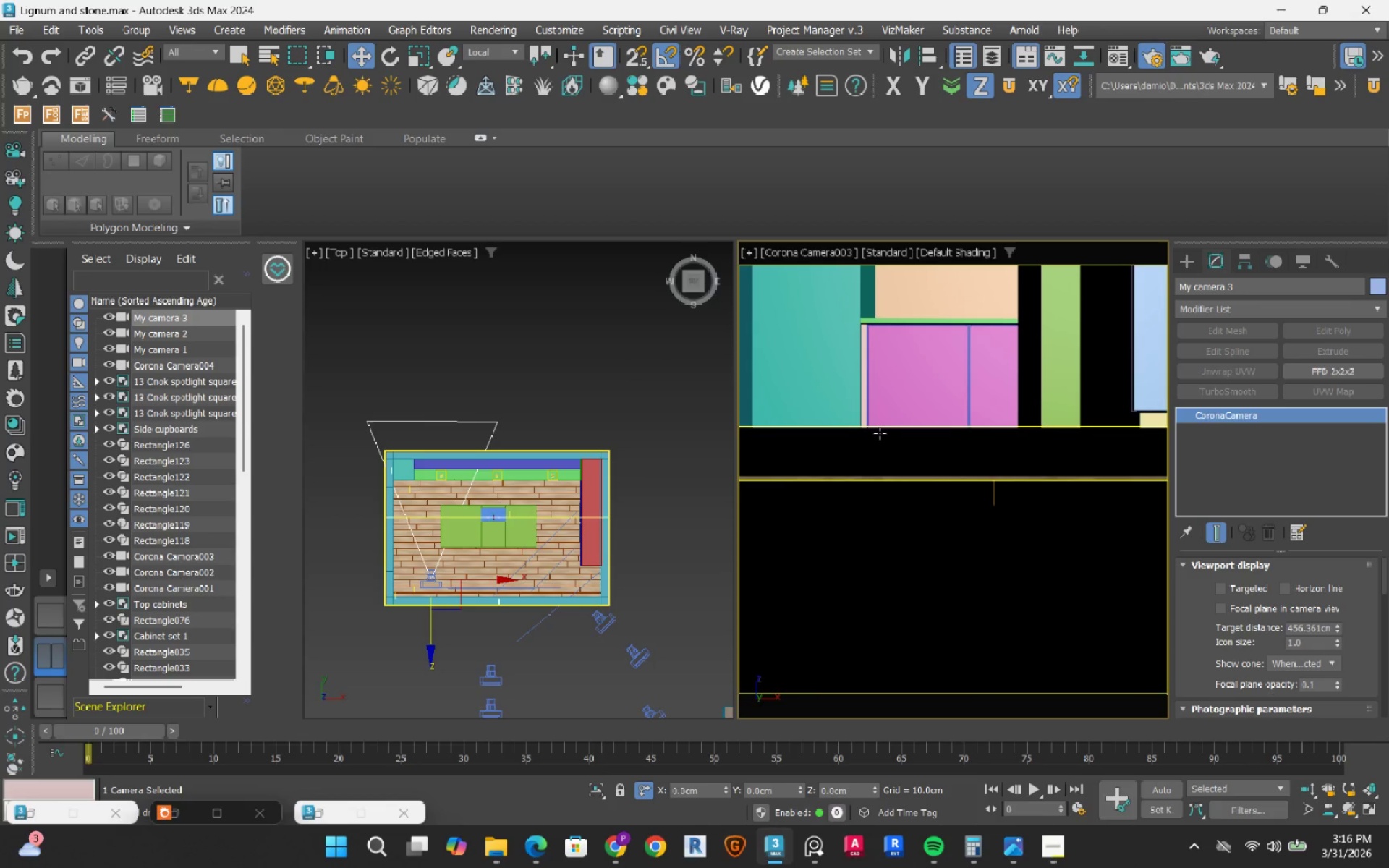 
wait(5.04)
 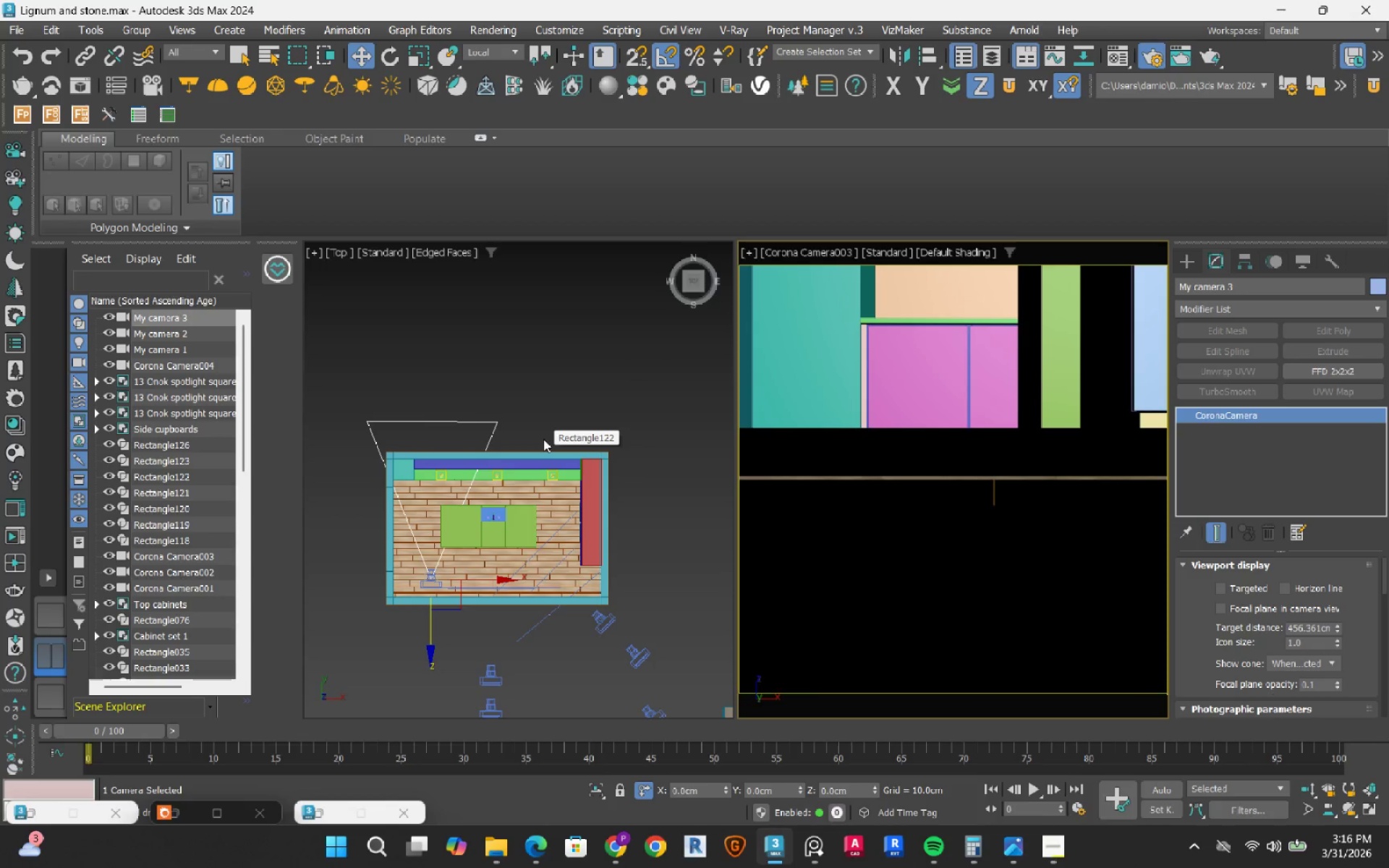 
key(C)
 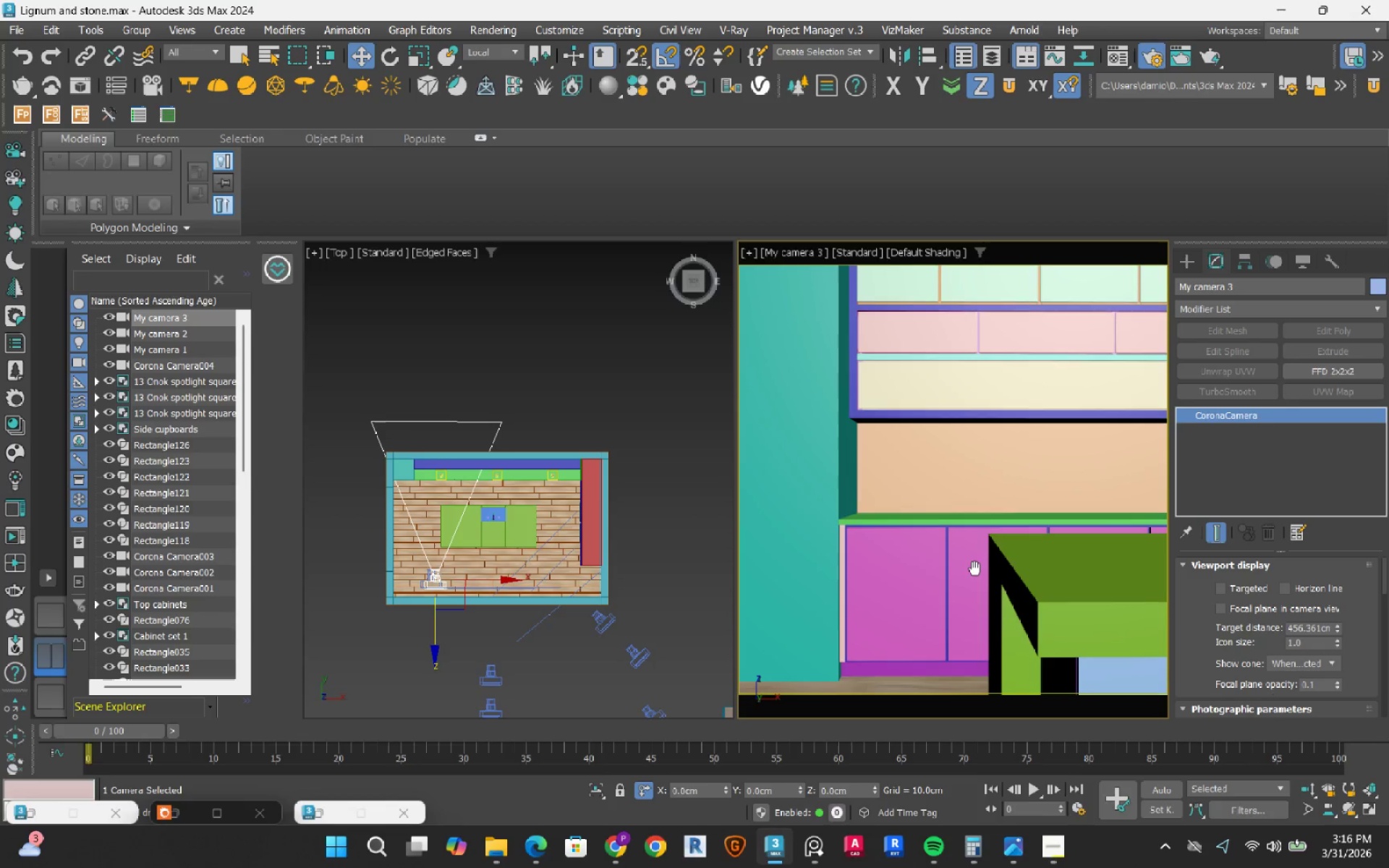 
wait(8.77)
 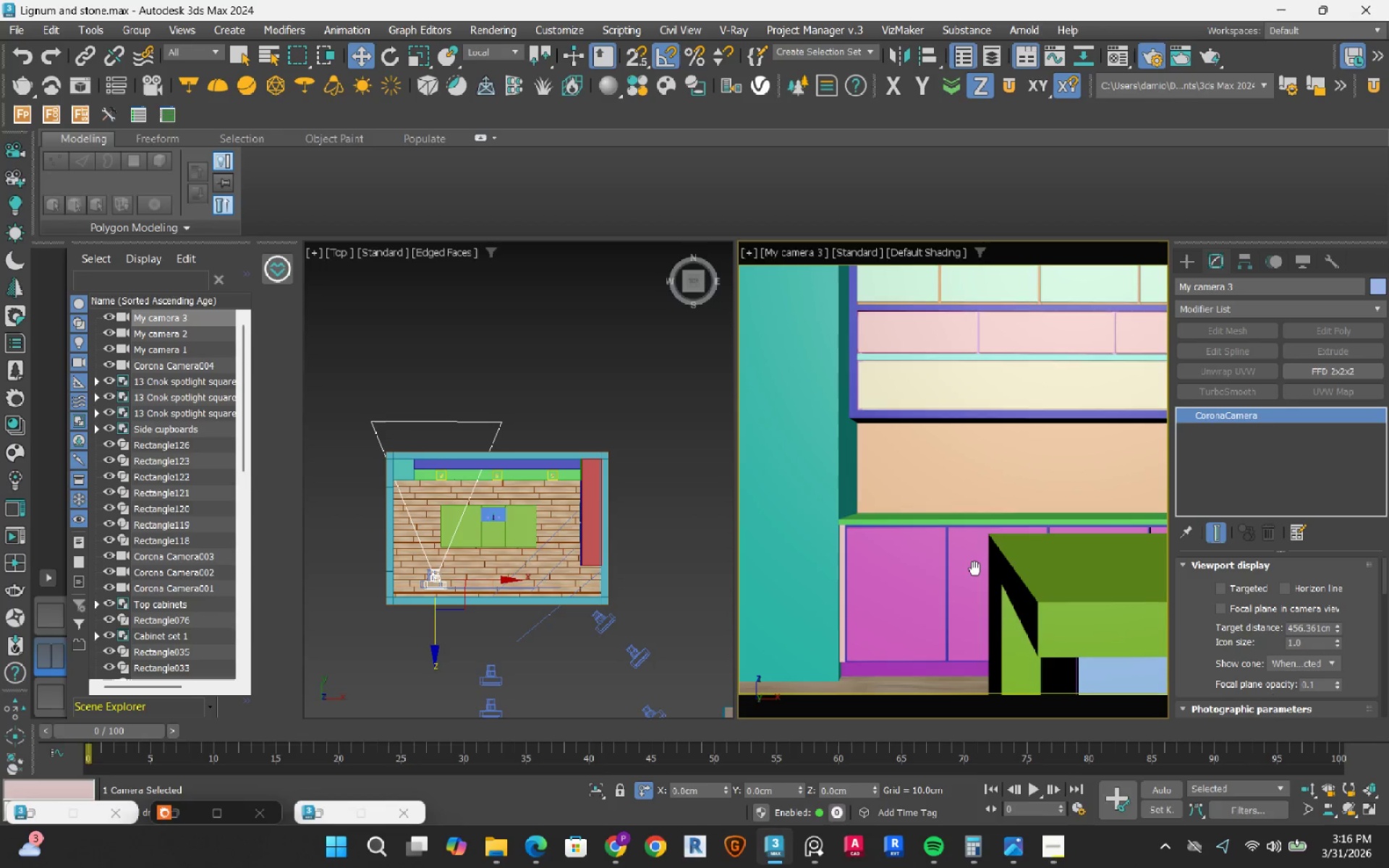 
left_click([813, 250])
 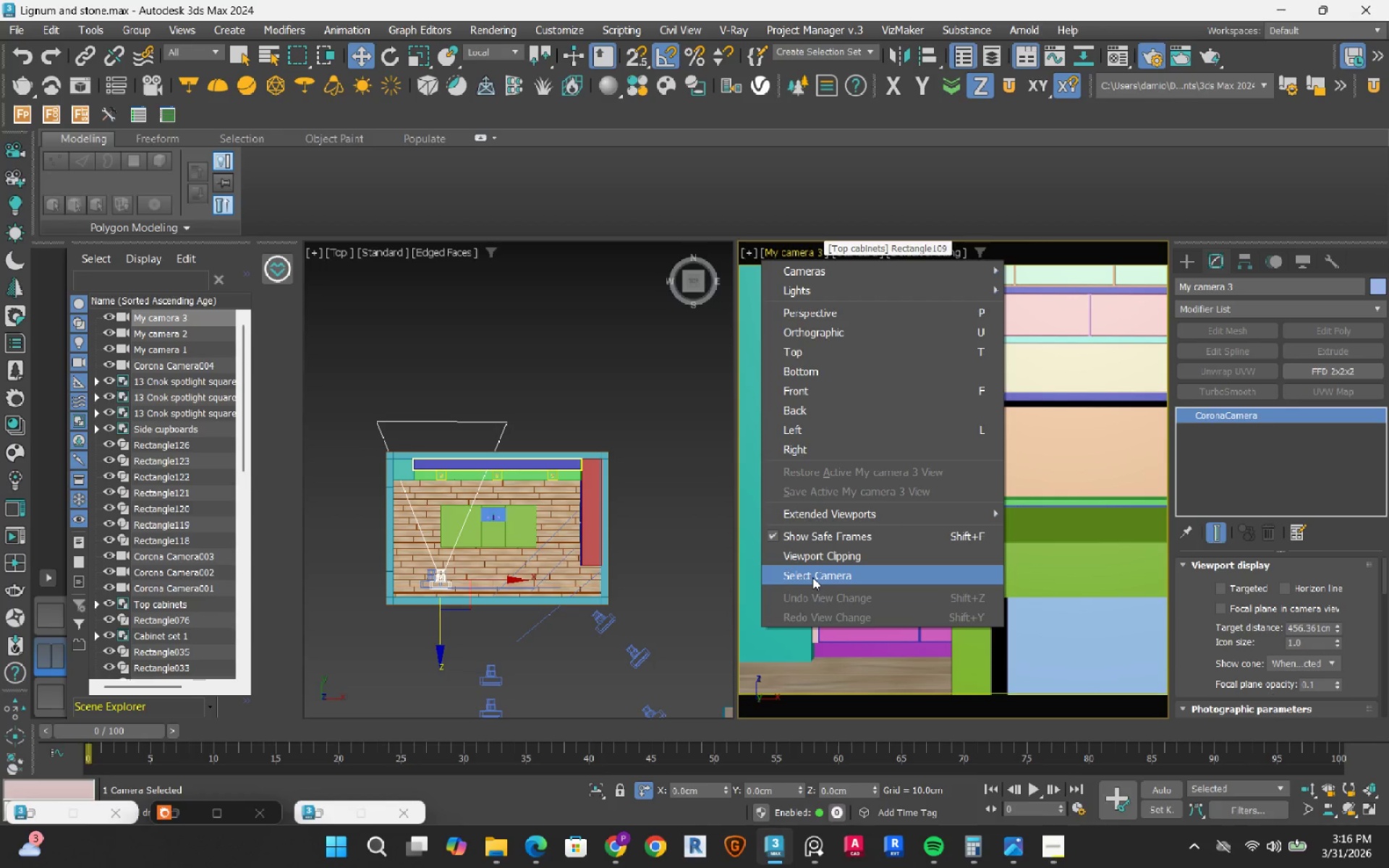 
left_click([812, 577])
 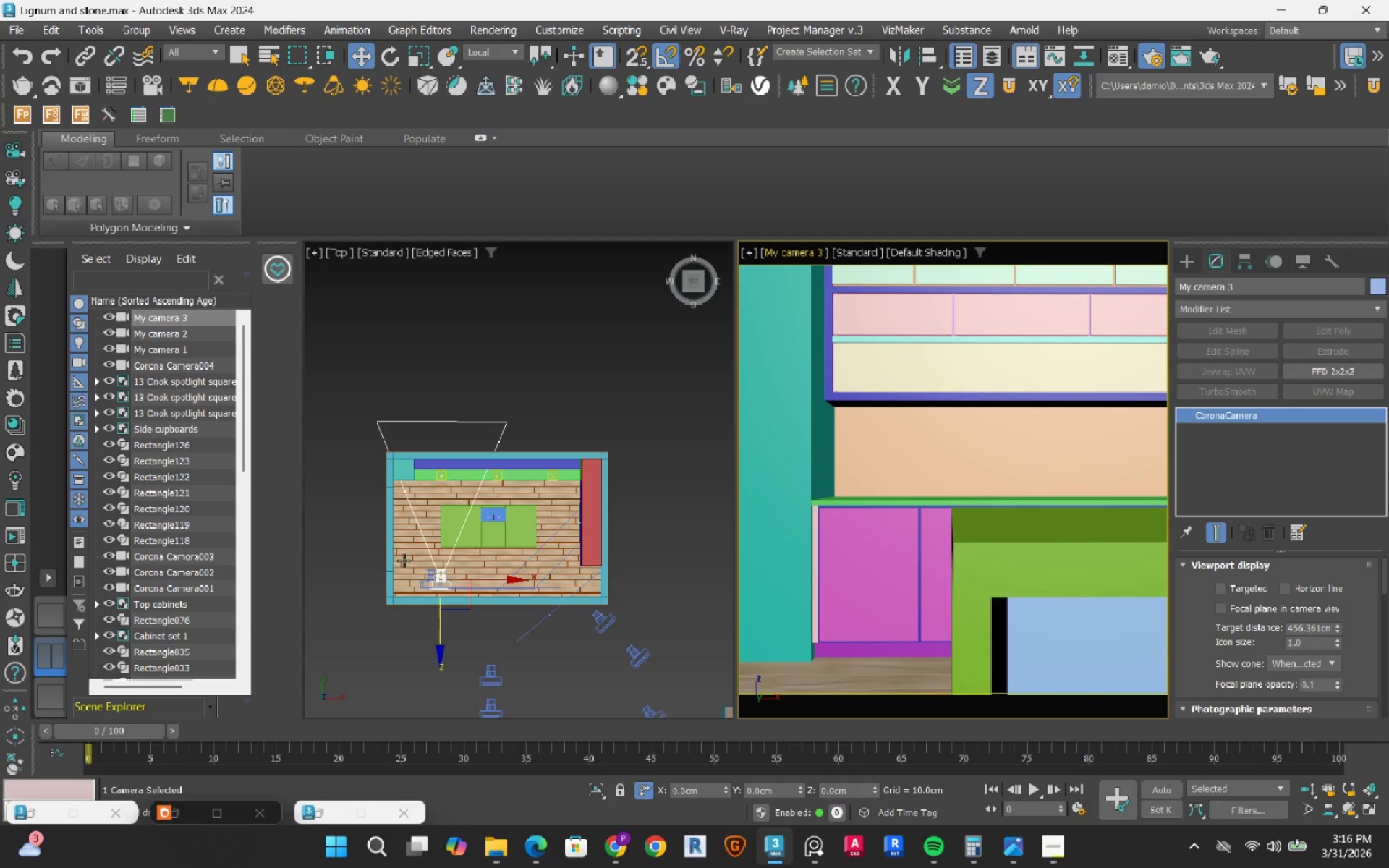 
scroll: coordinate [438, 561], scroll_direction: up, amount: 3.0
 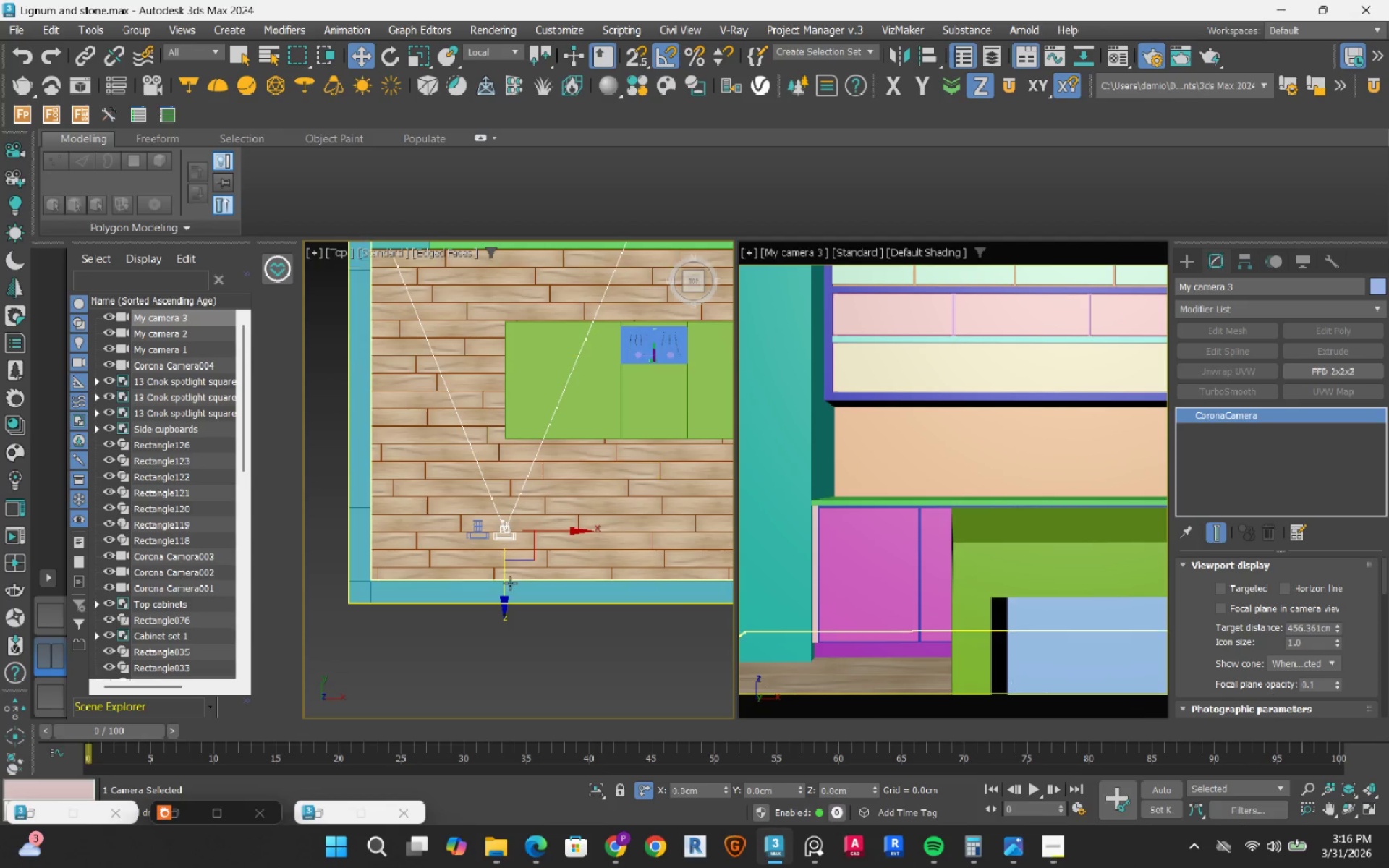 
left_click_drag(start_coordinate=[501, 598], to_coordinate=[509, 652])
 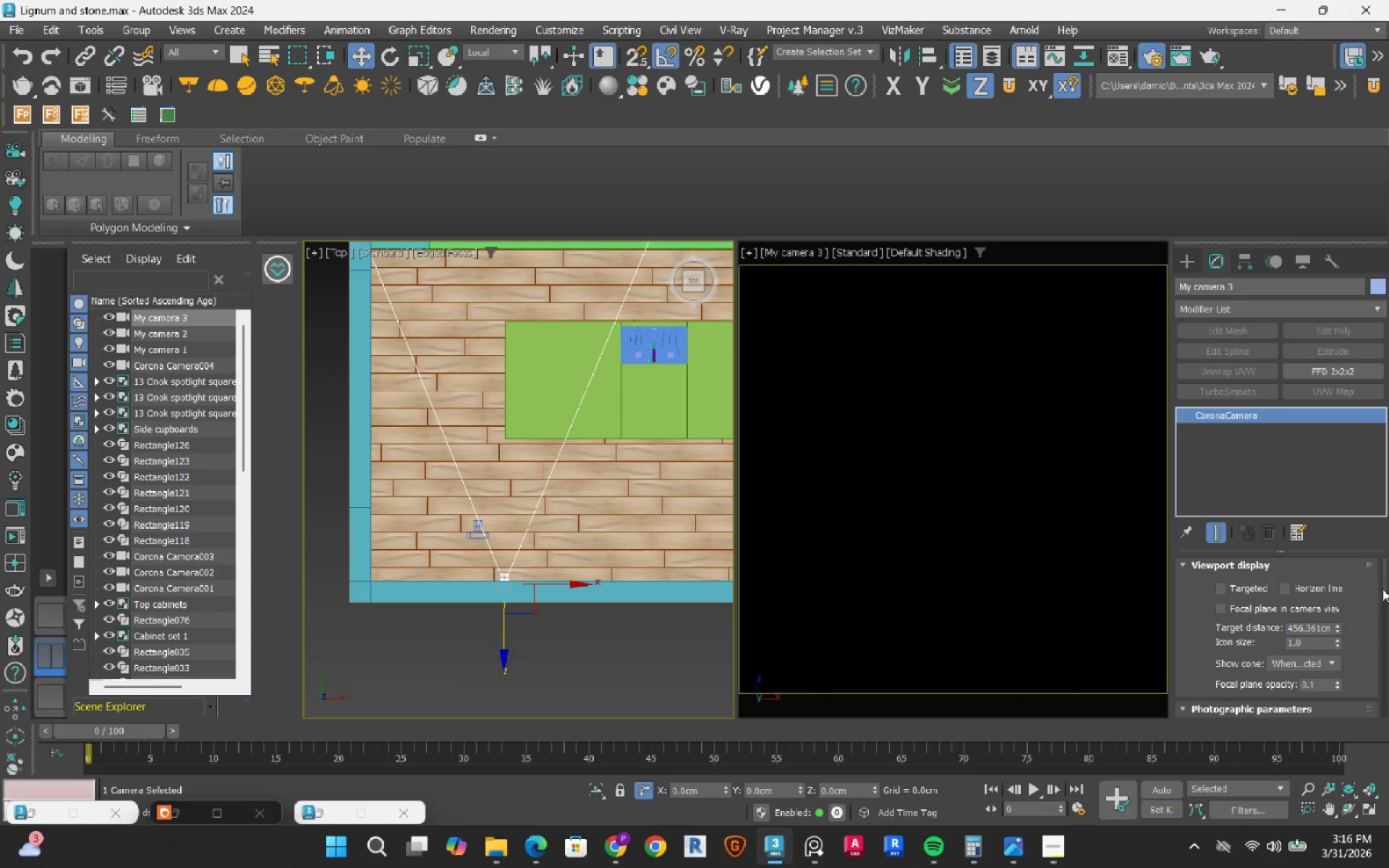 
left_click_drag(start_coordinate=[1384, 583], to_coordinate=[1379, 688])
 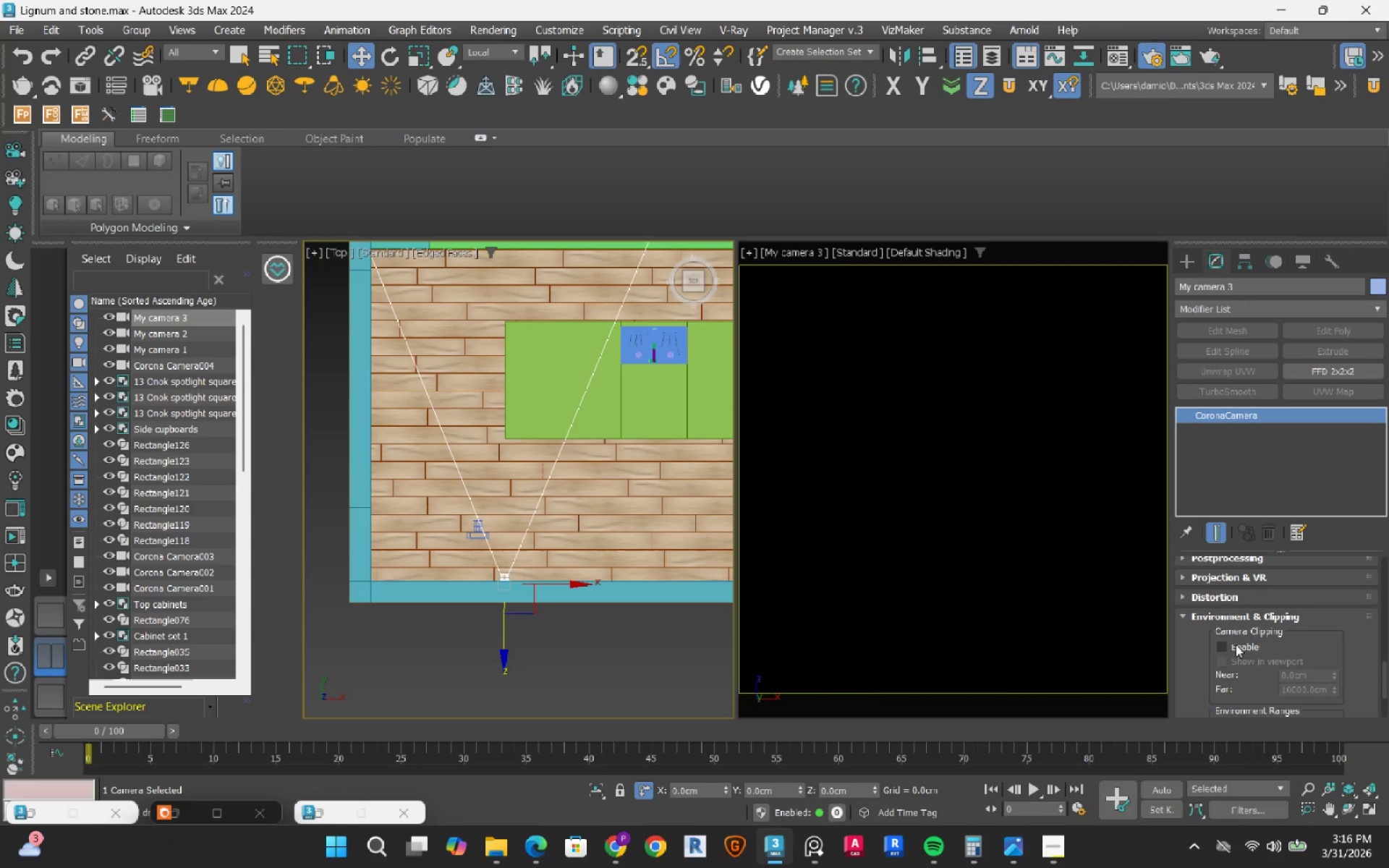 
left_click([1234, 644])
 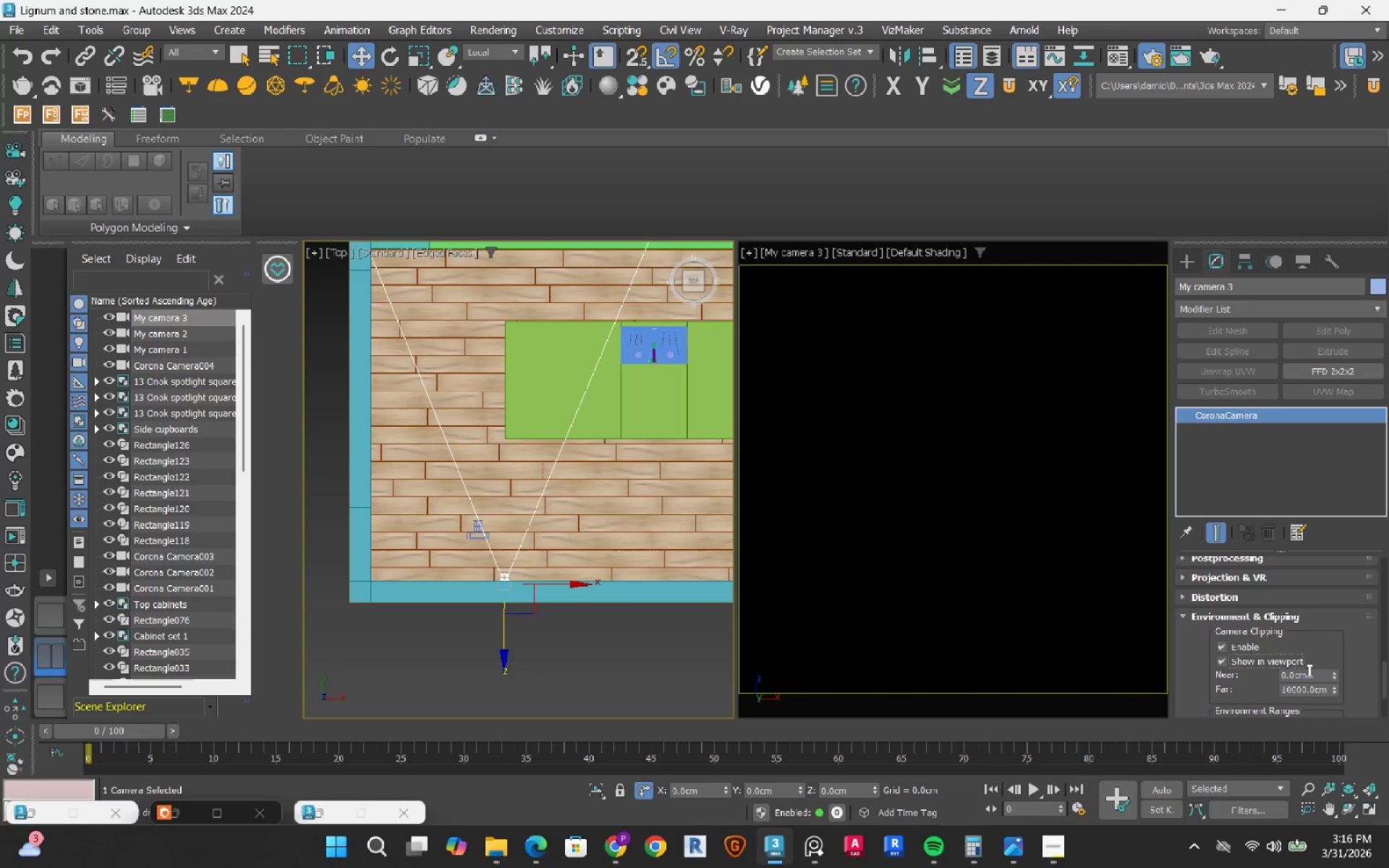 
double_click([1308, 671])
 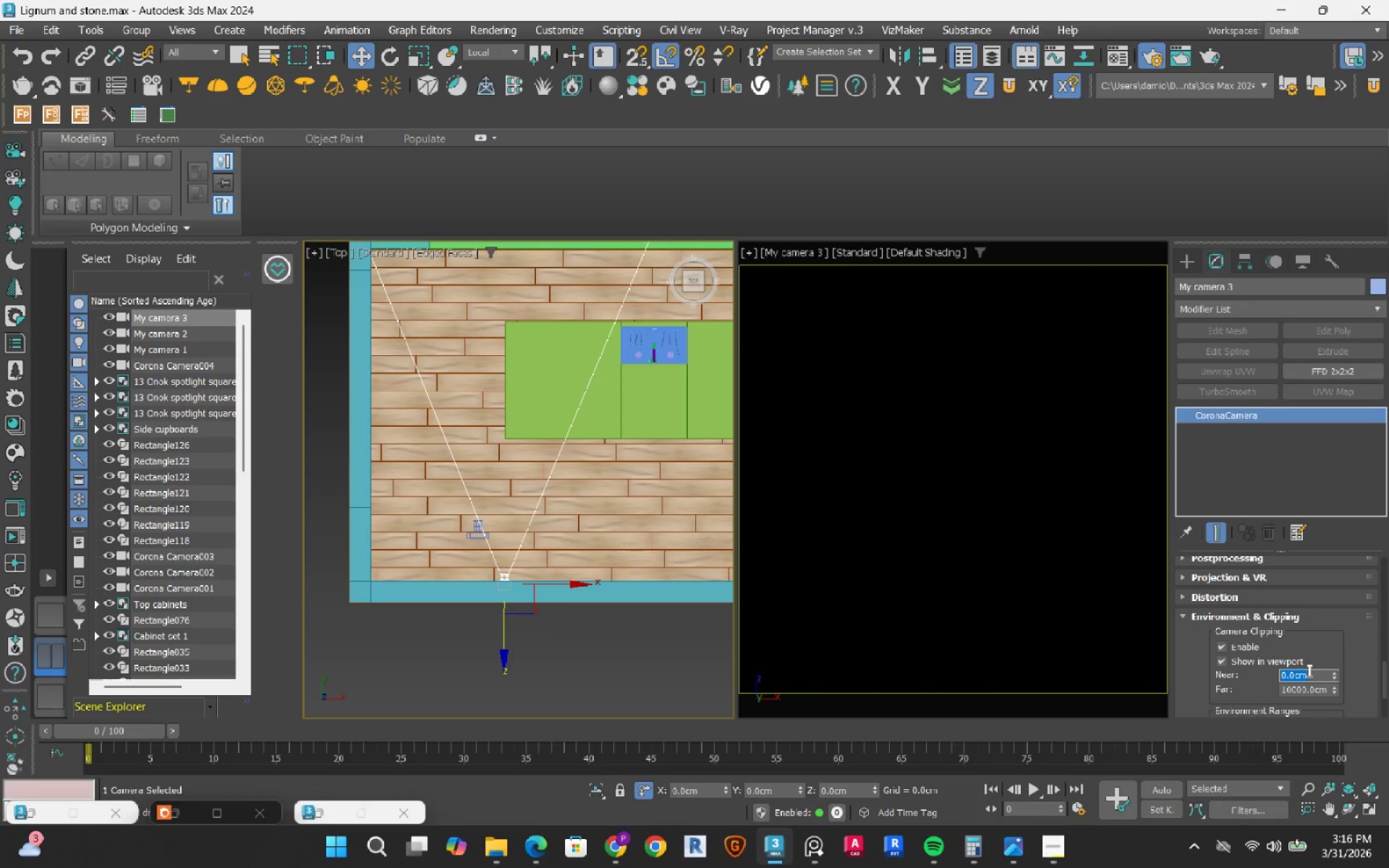 
key(Numpad1)
 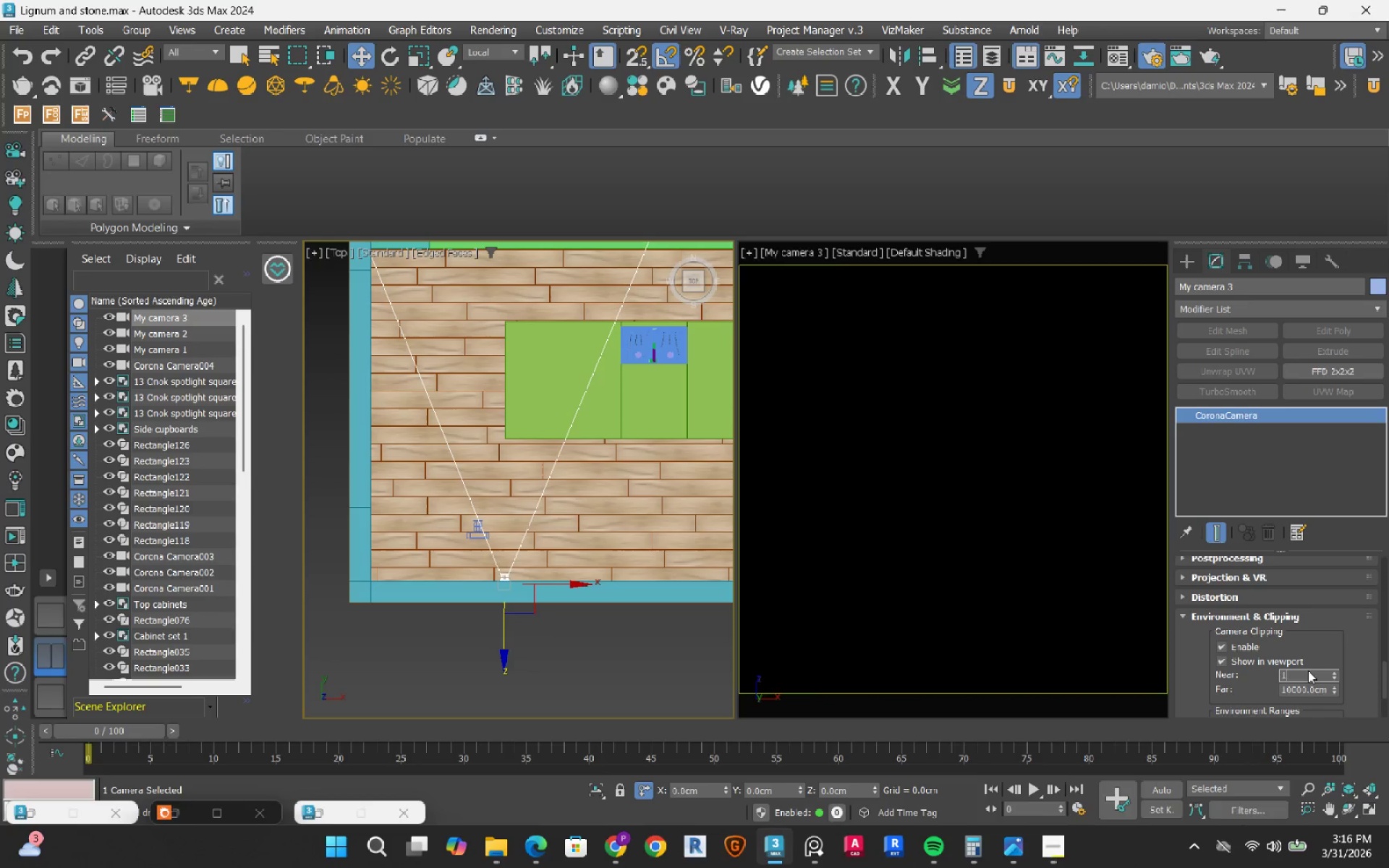 
key(Numpad0)
 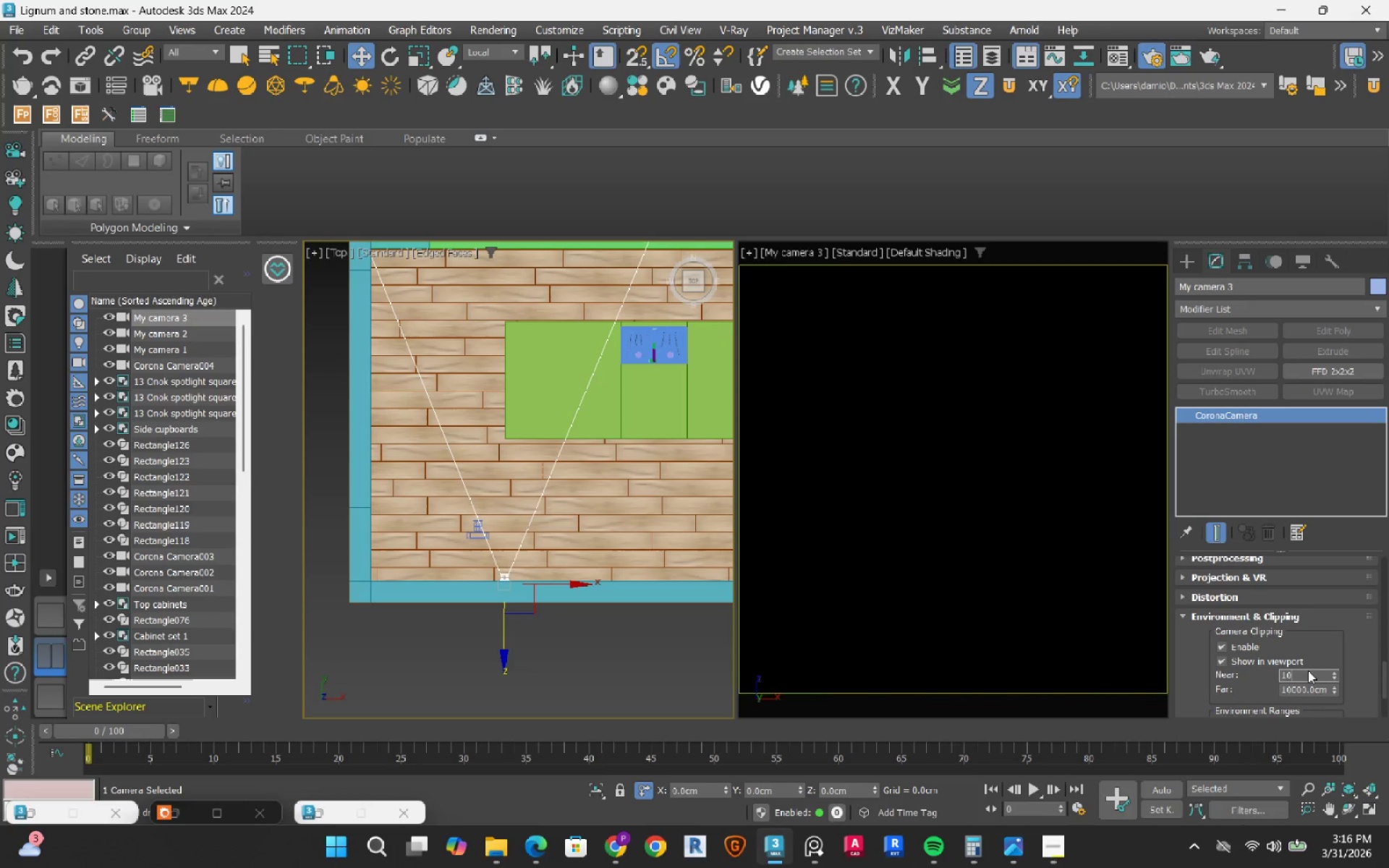 
key(Numpad0)
 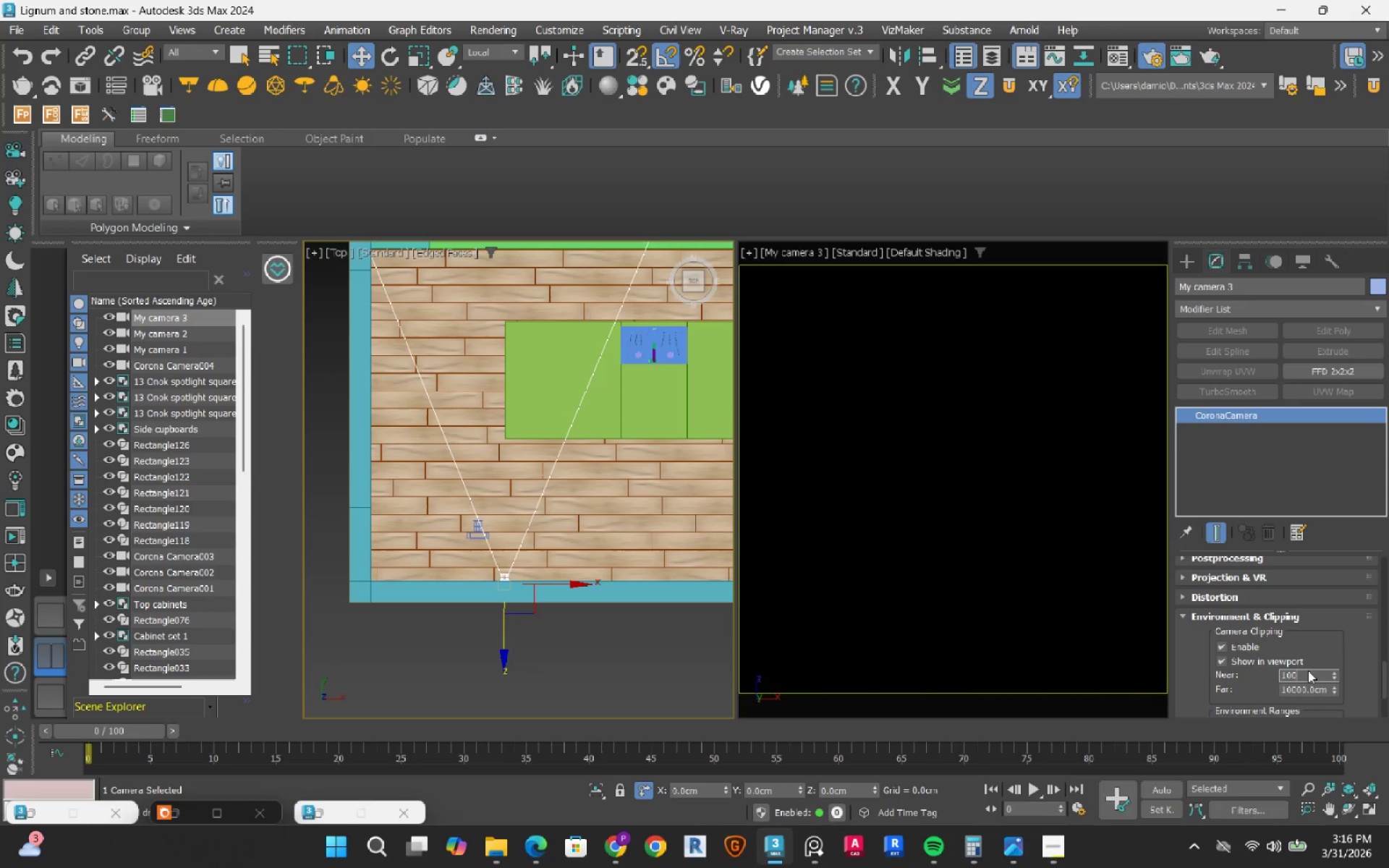 
key(NumpadEnter)
 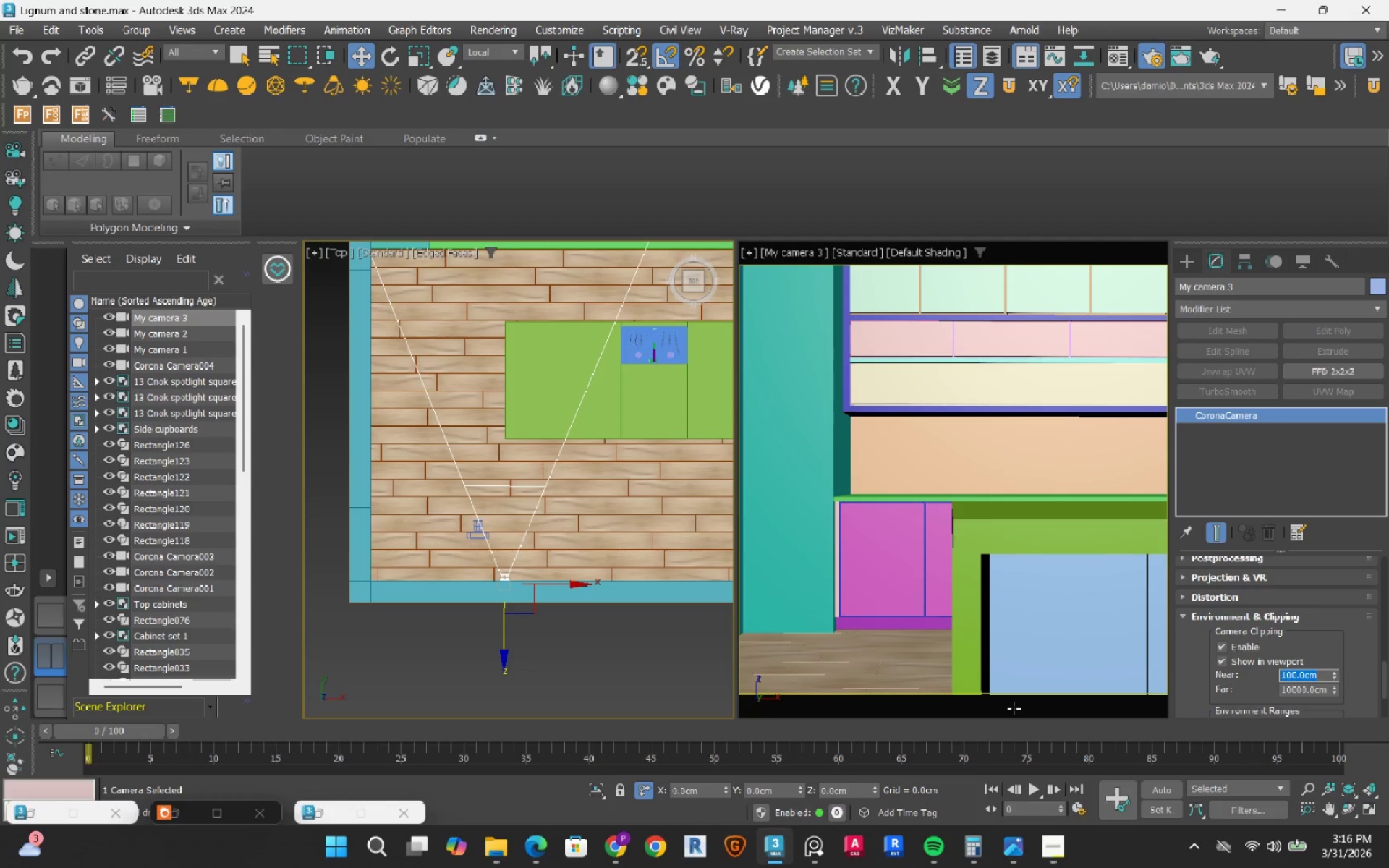 
key(E)
 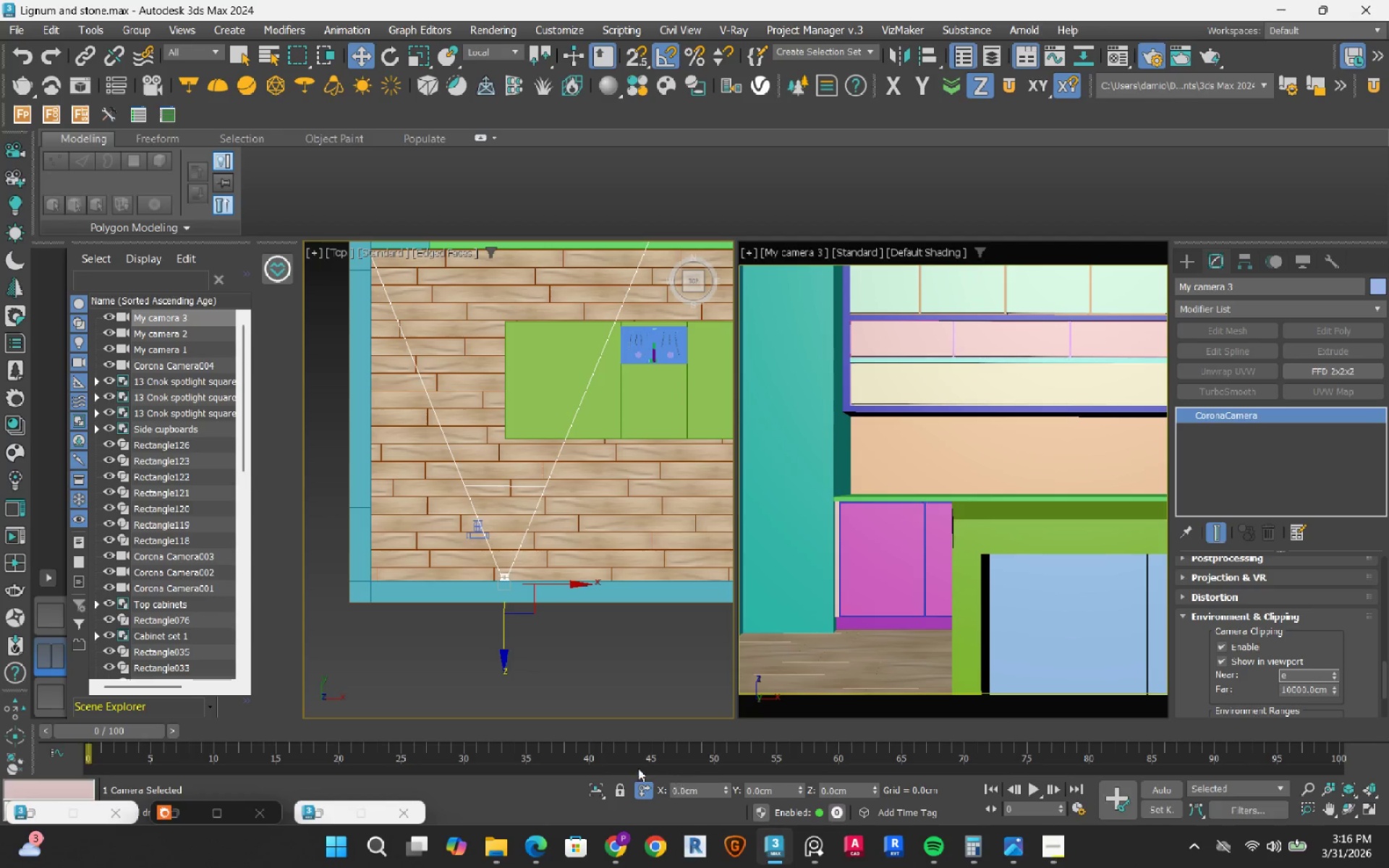 
left_click([645, 786])
 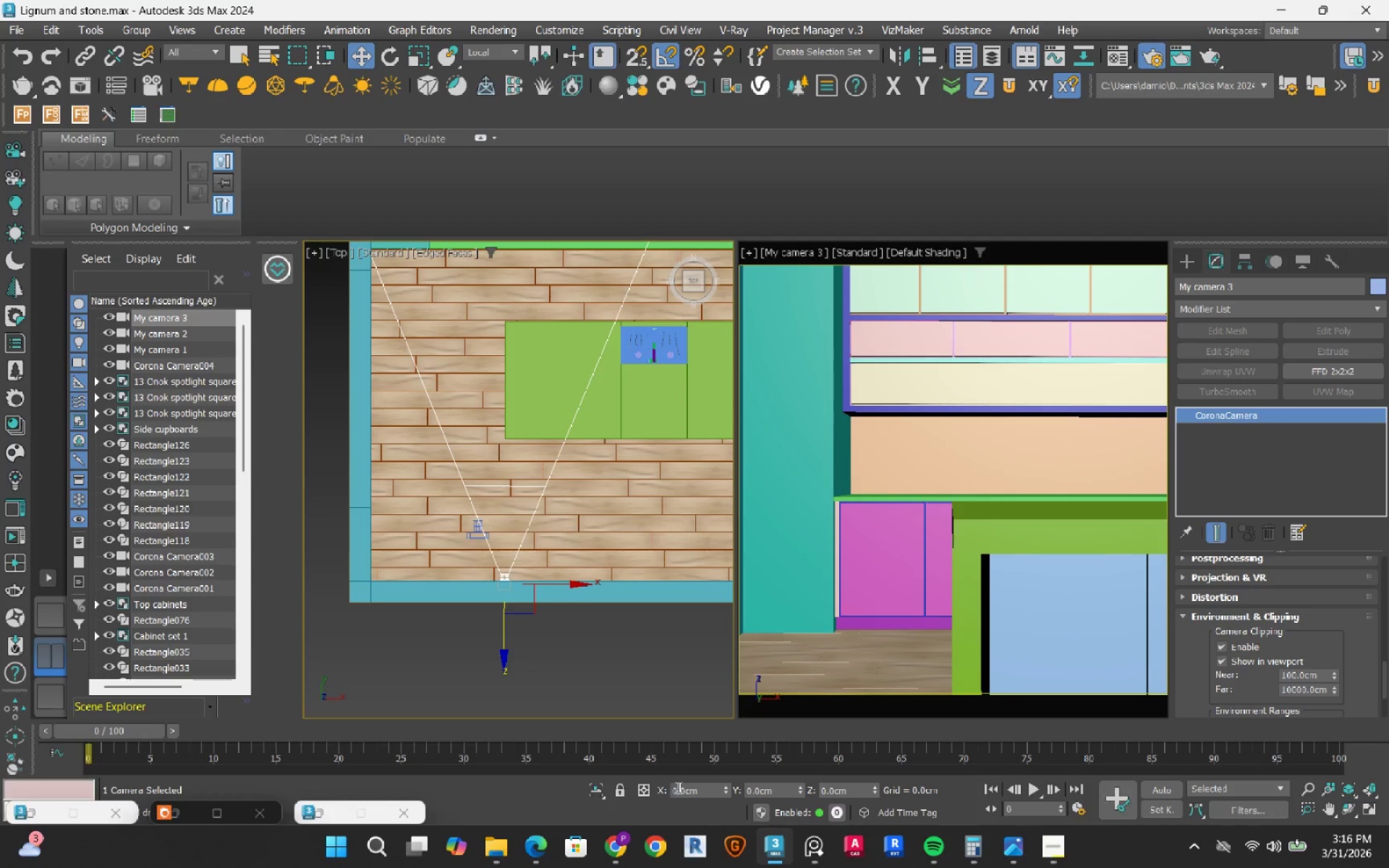 
key(E)
 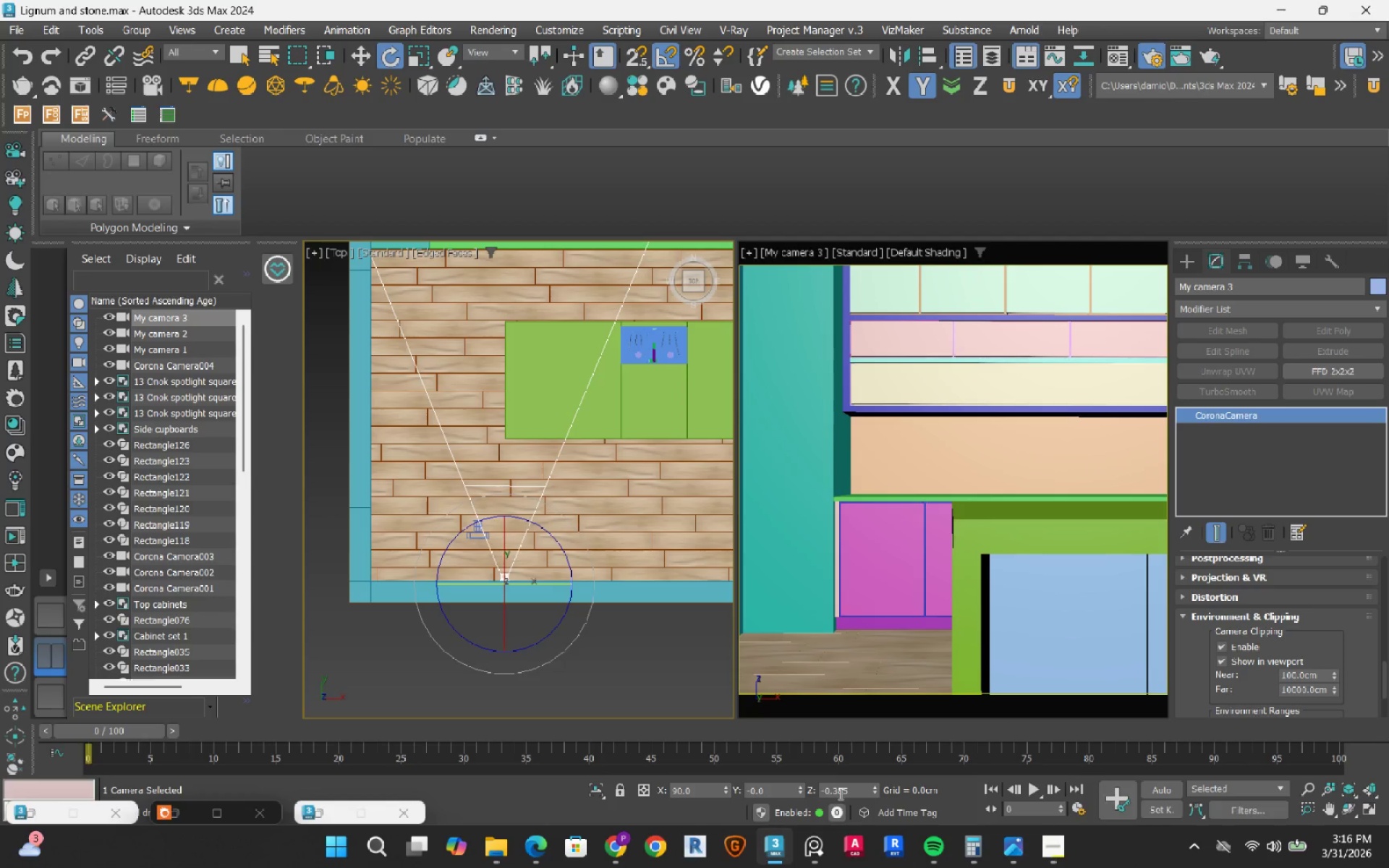 
left_click_drag(start_coordinate=[853, 793], to_coordinate=[760, 786])
 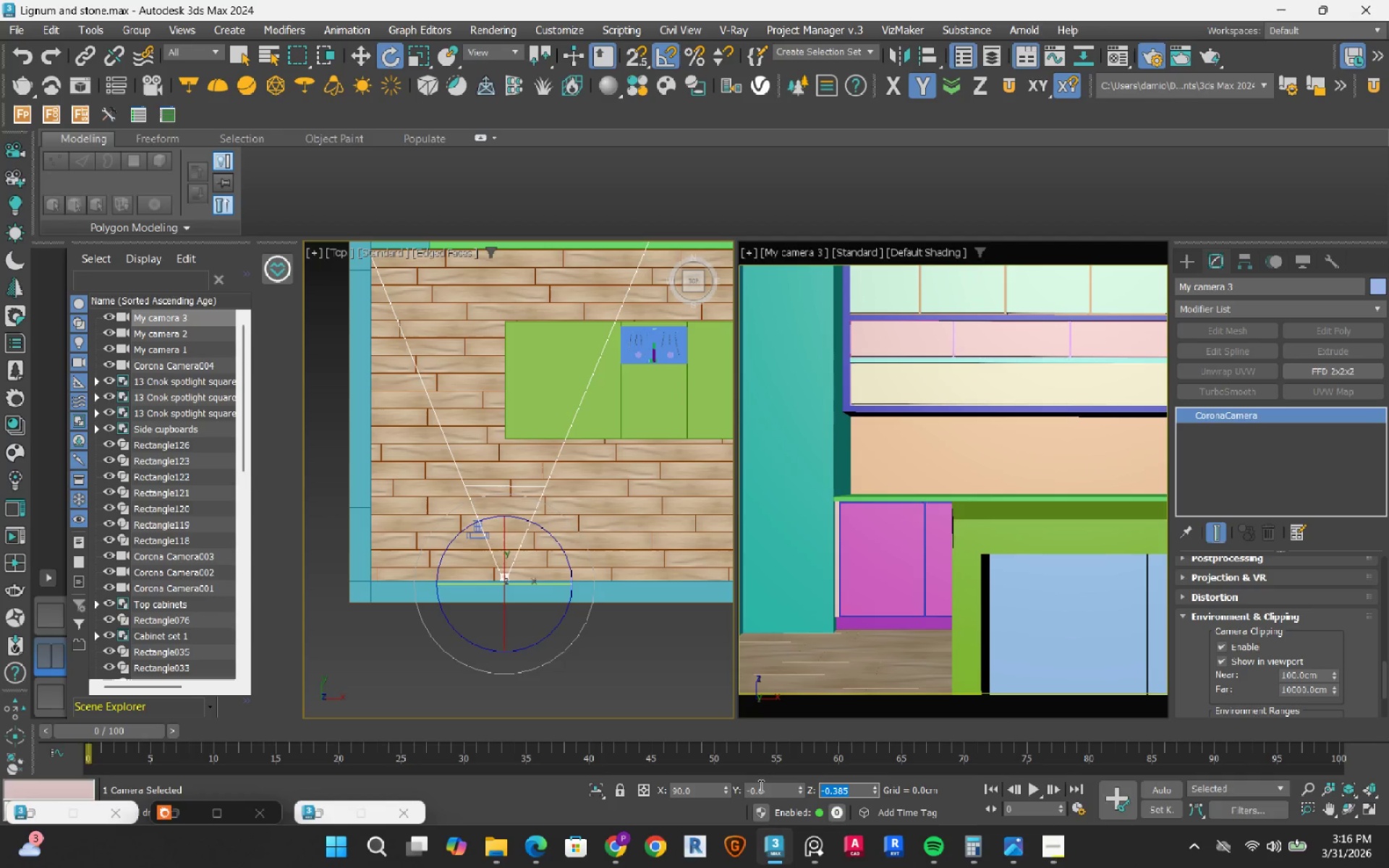 
key(Numpad0)
 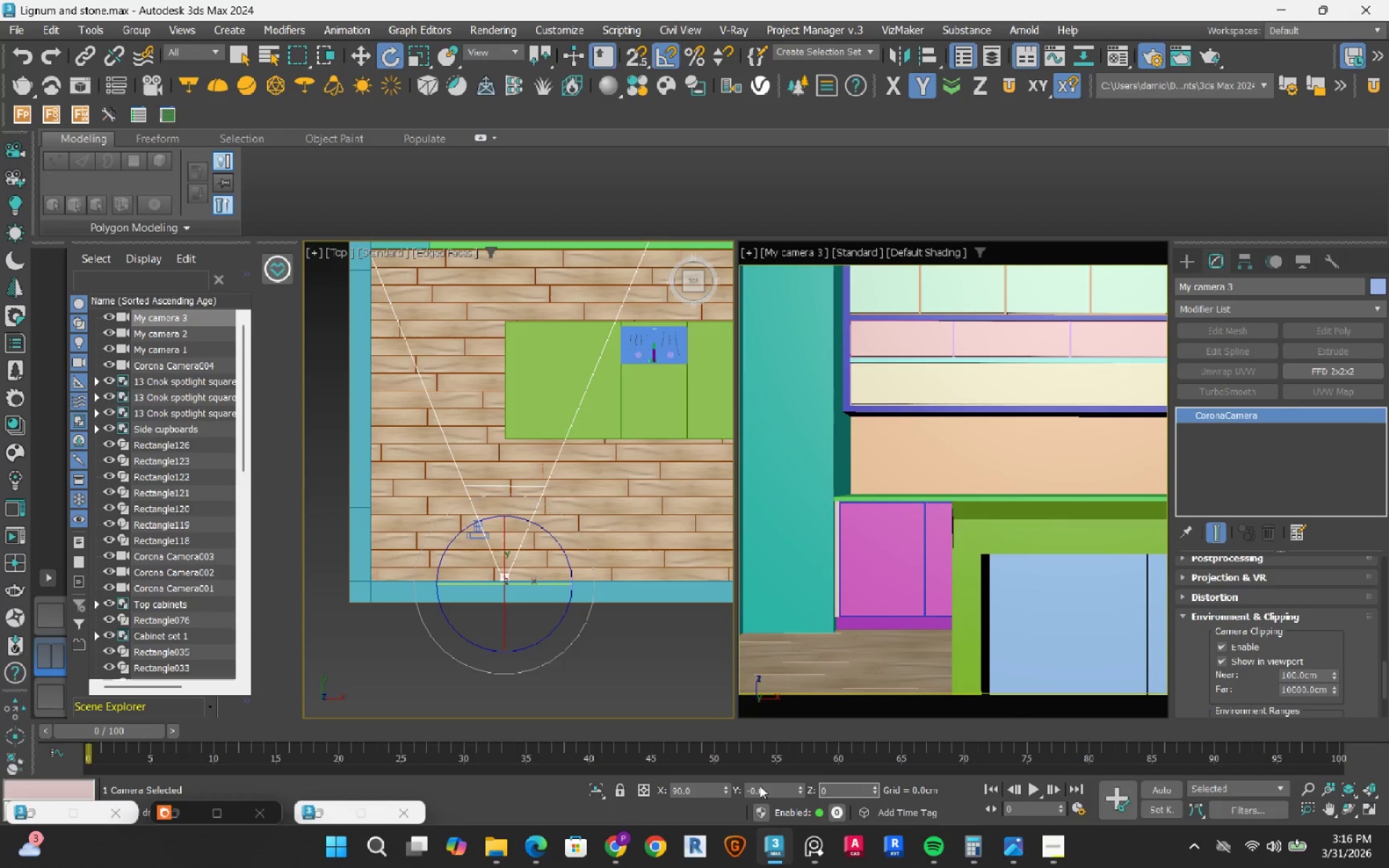 
key(NumpadEnter)
 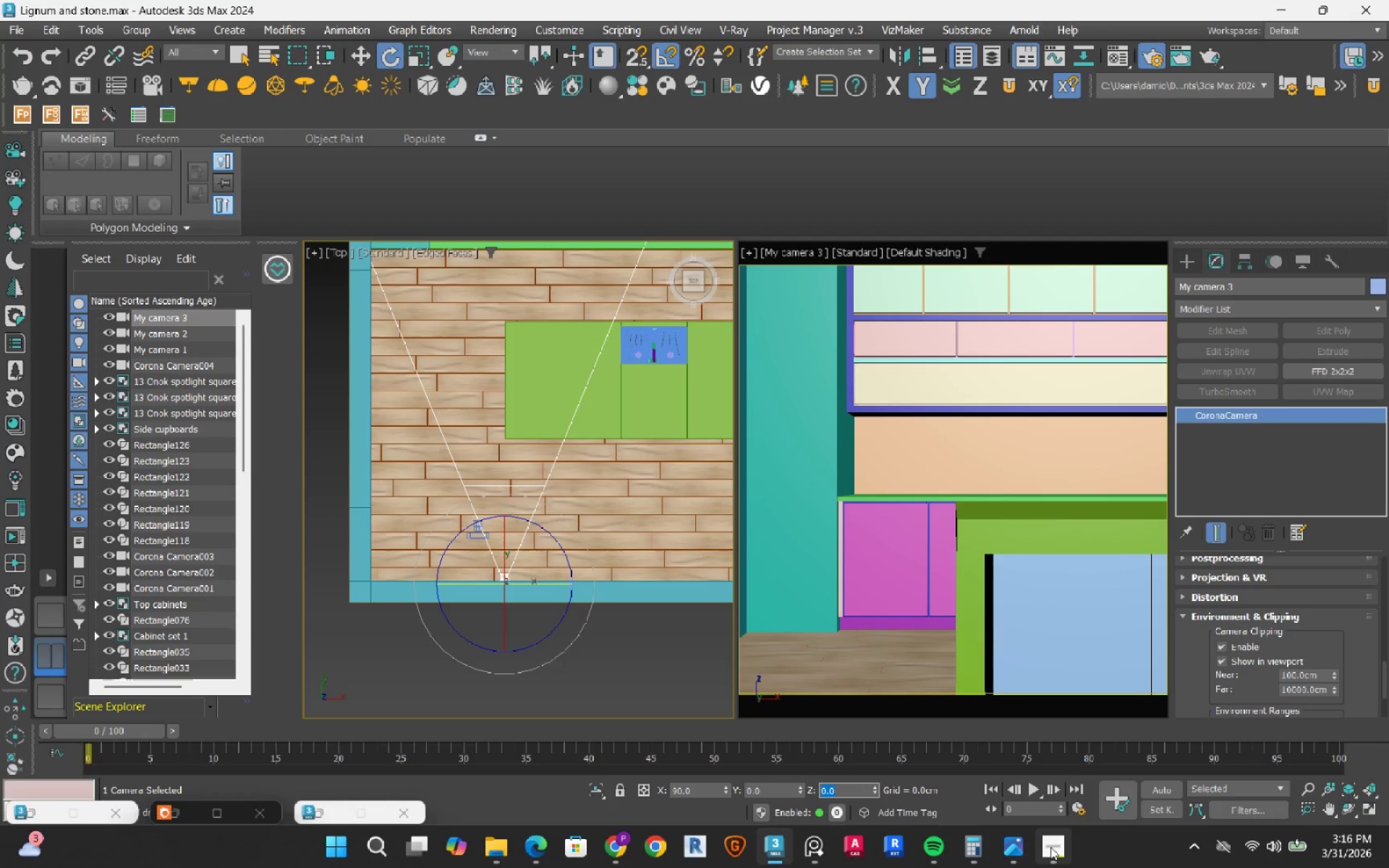 
left_click([1053, 847])